 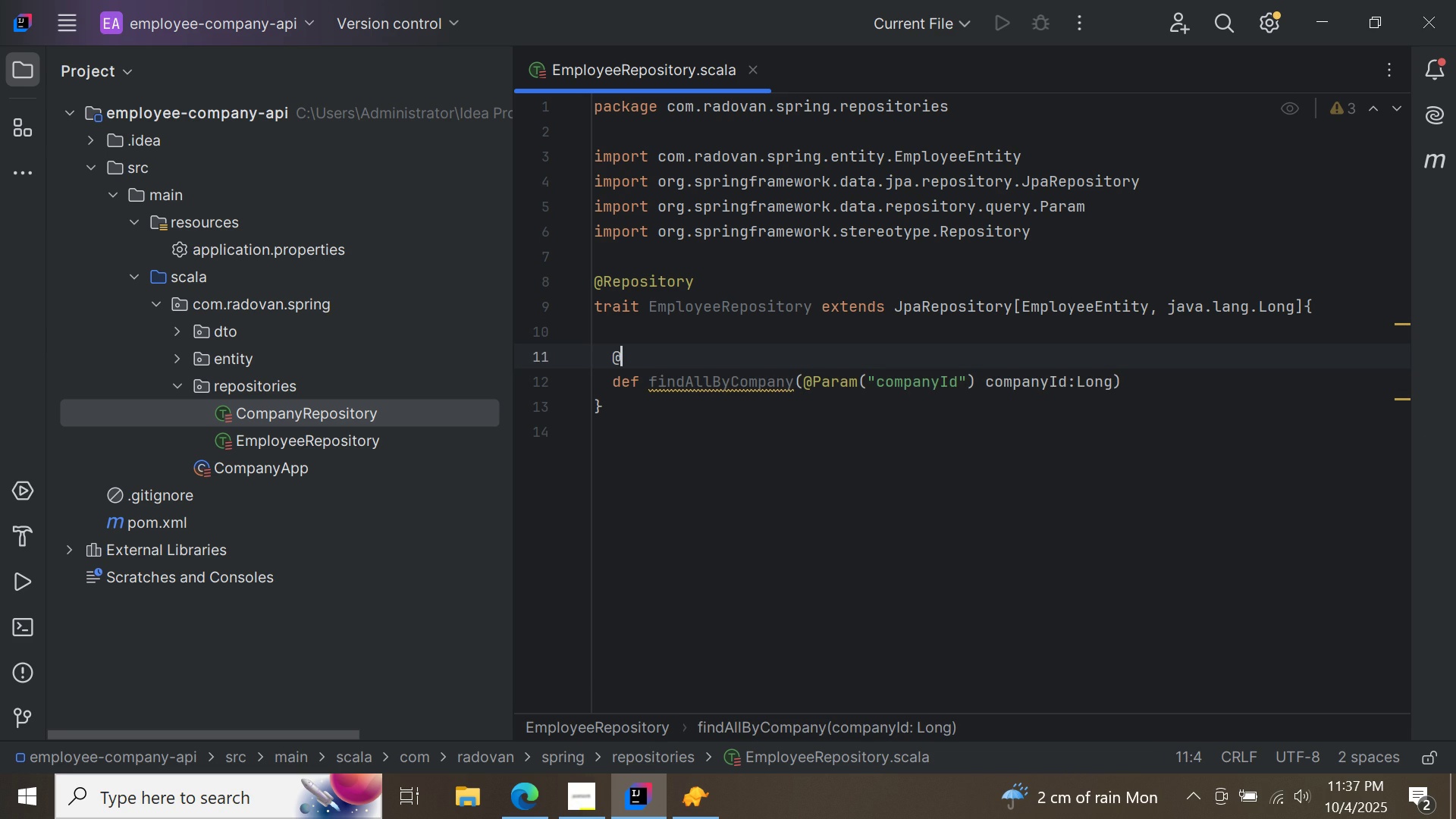 
key(CapsLock)
 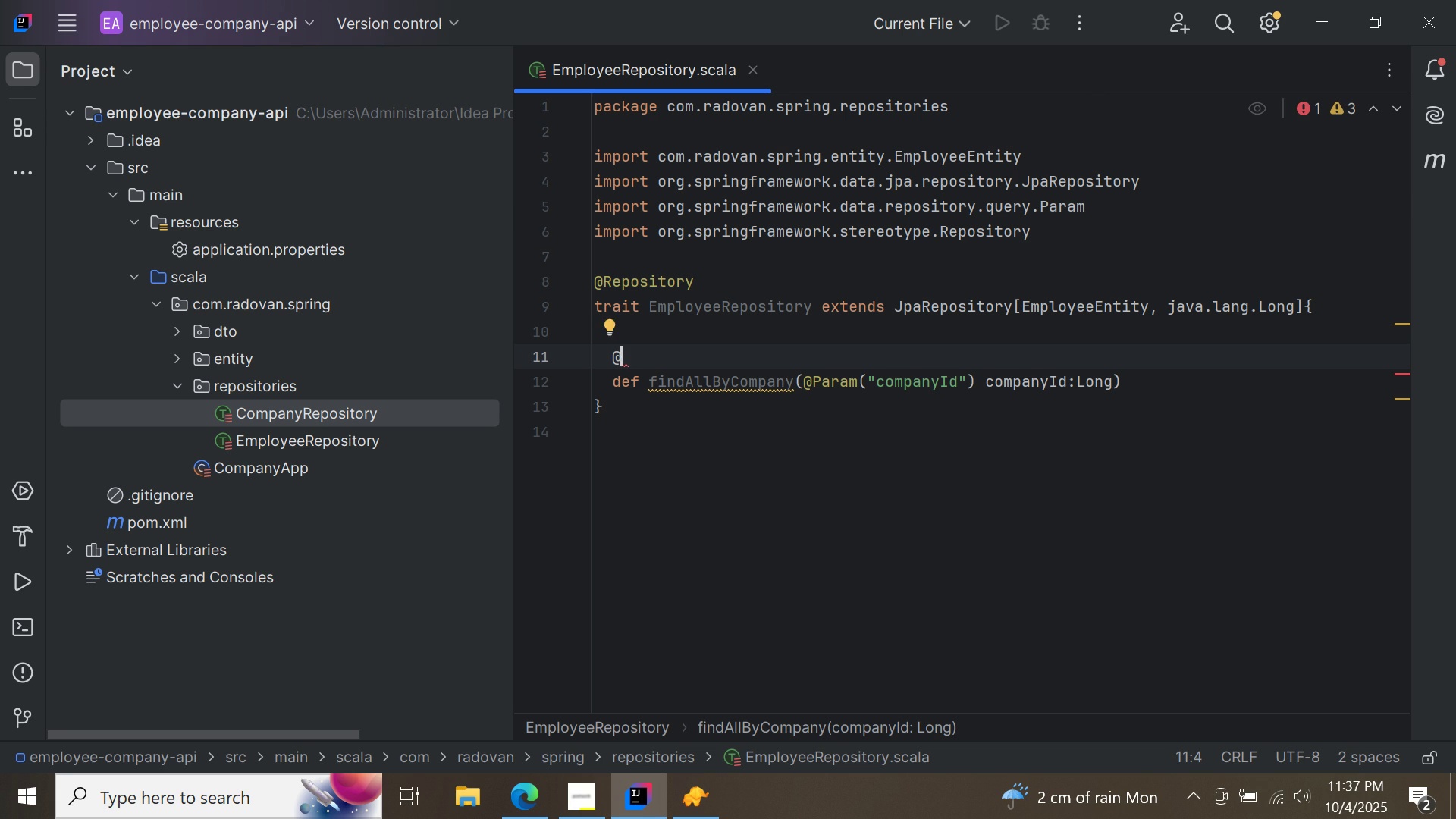 
key(Q)
 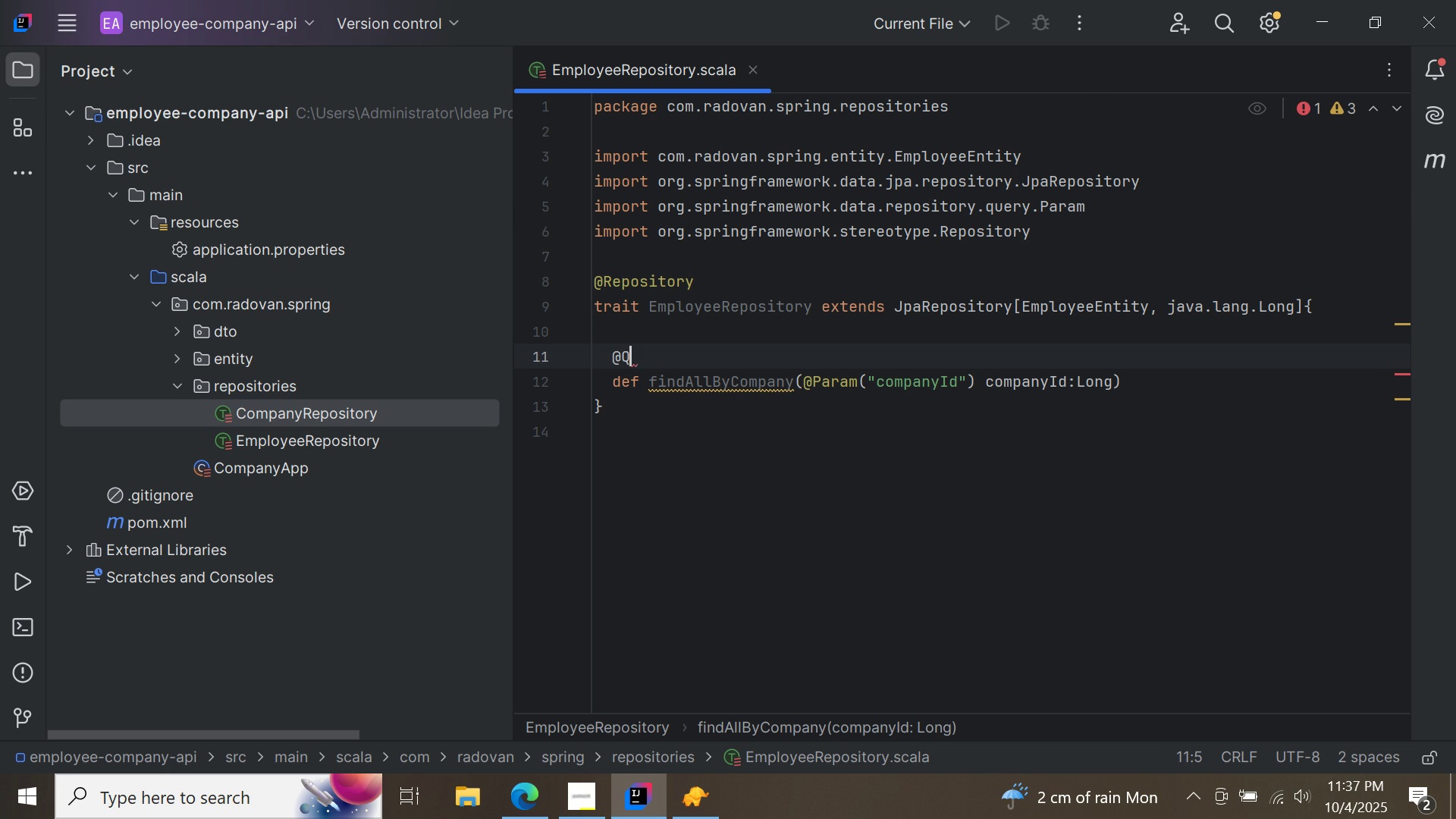 
key(CapsLock)
 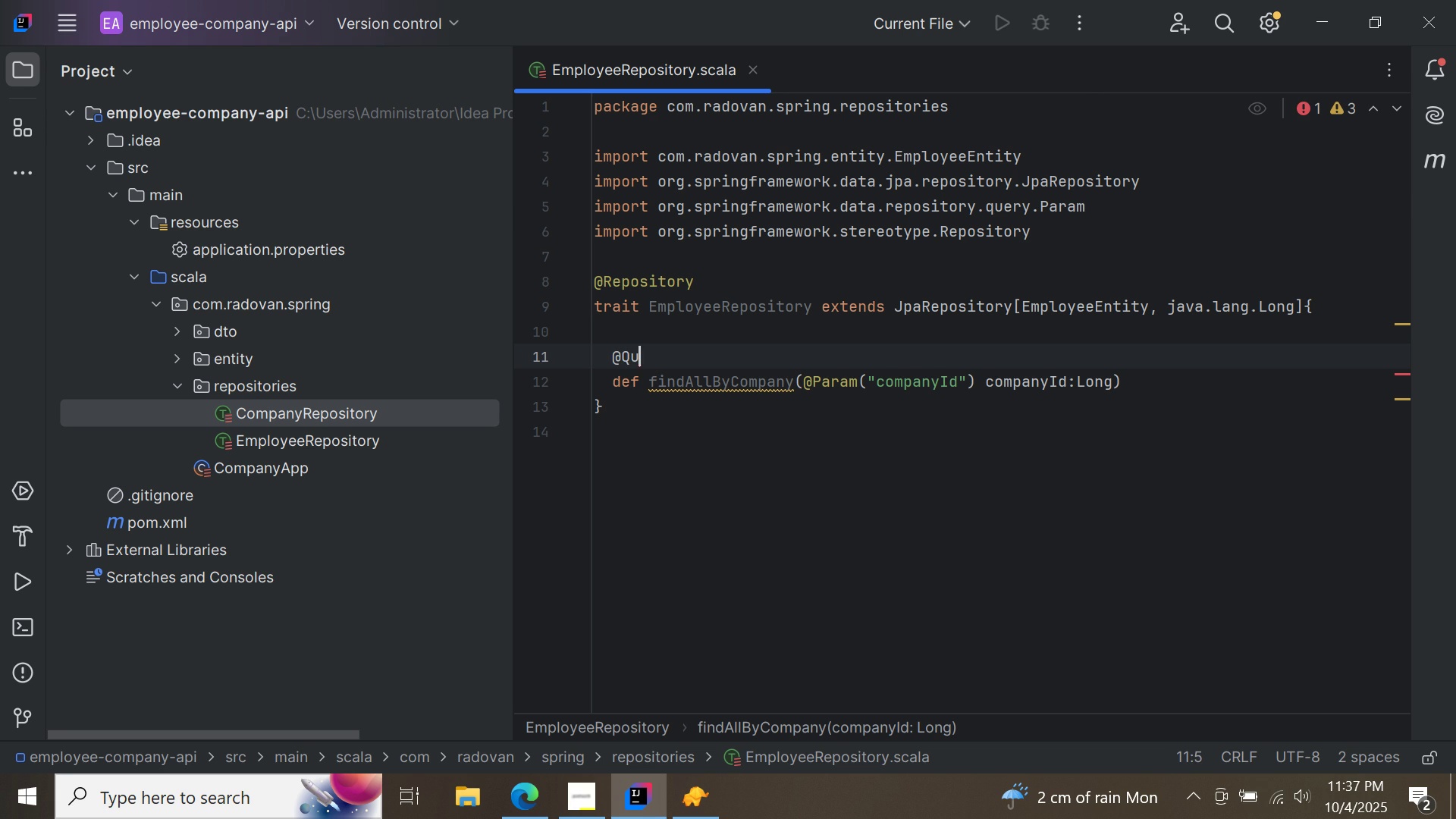 
key(U)
 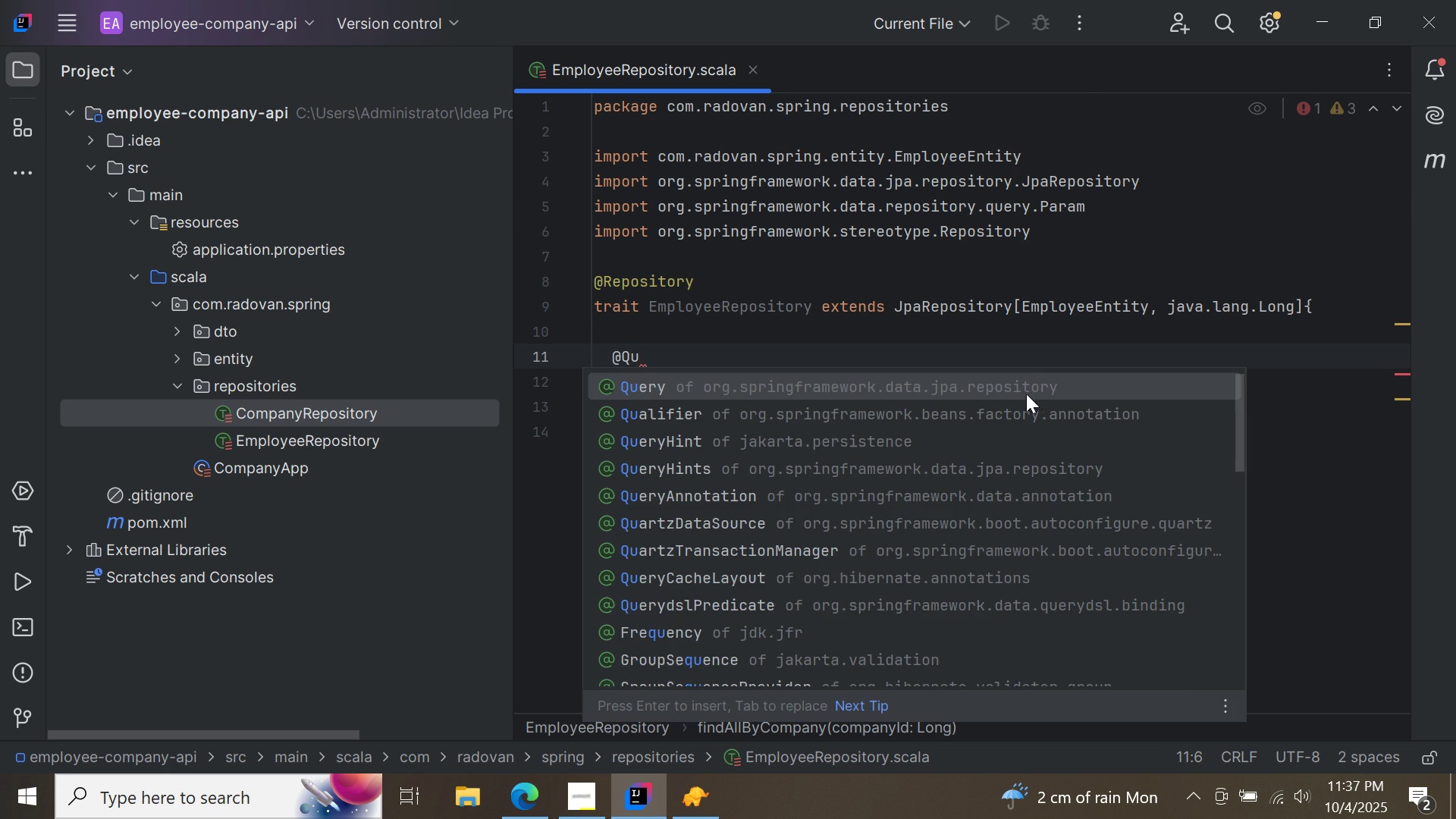 
double_click([1020, 394])
 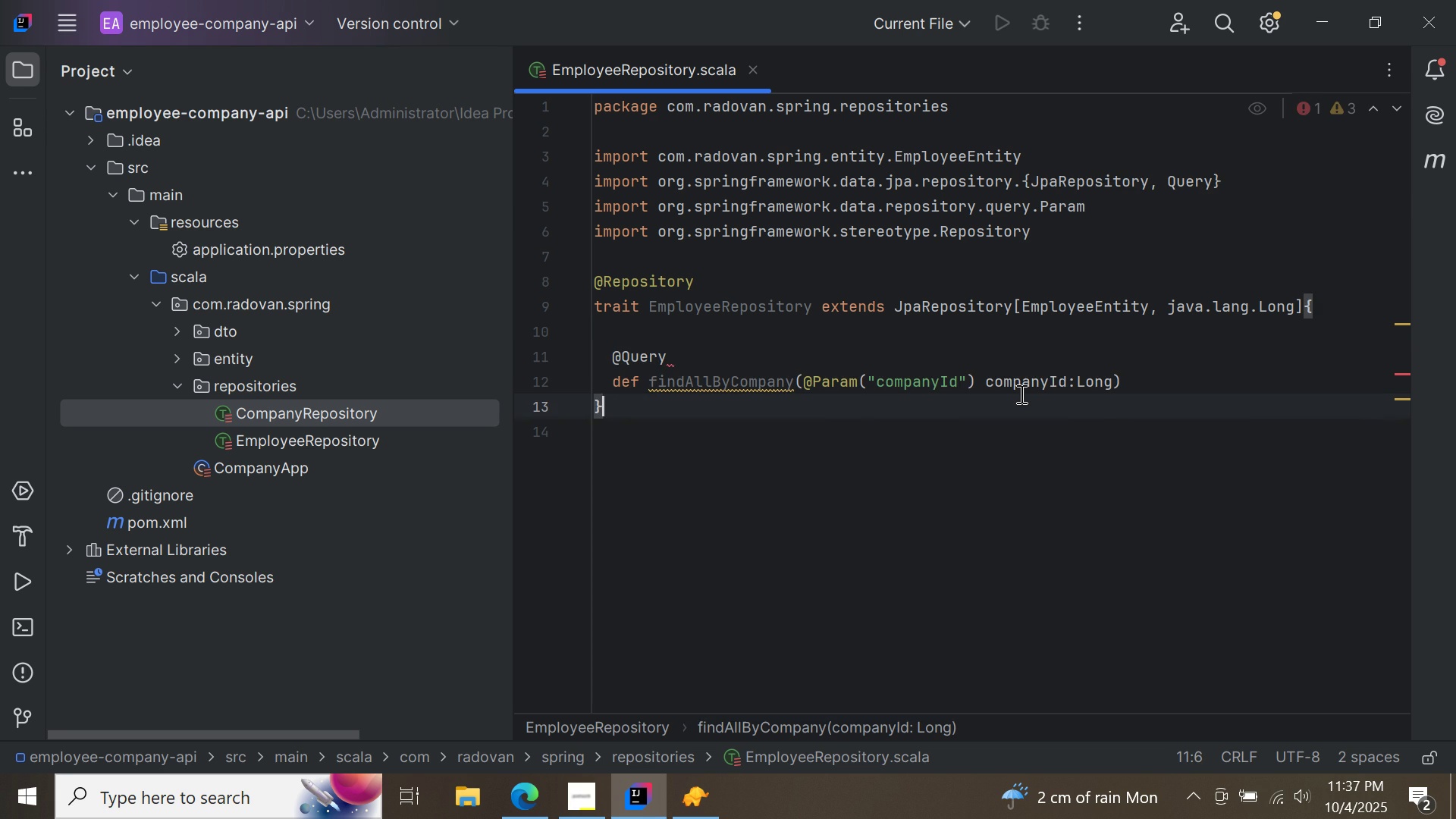 
triple_click([1020, 394])
 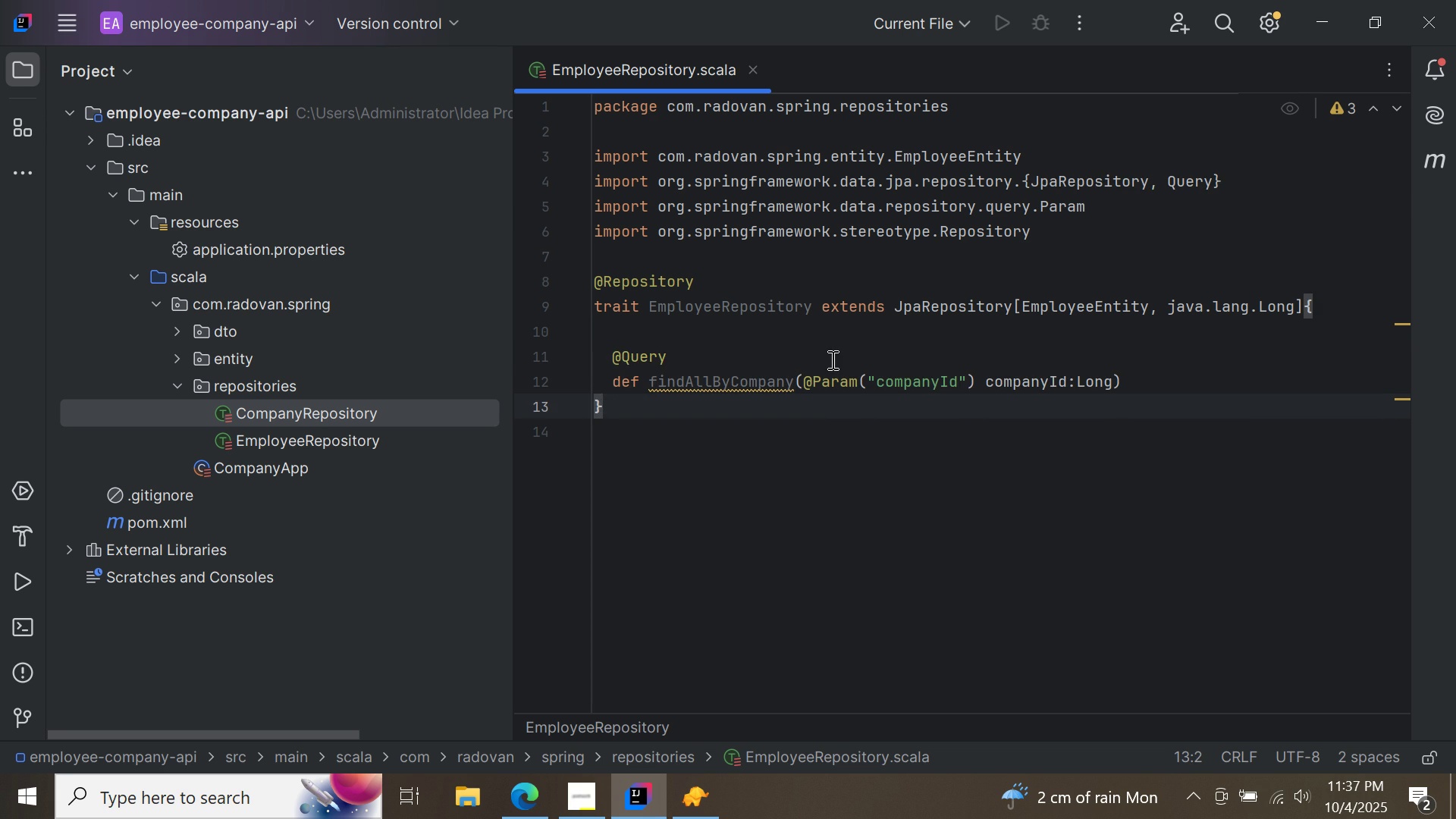 
left_click([830, 362])